 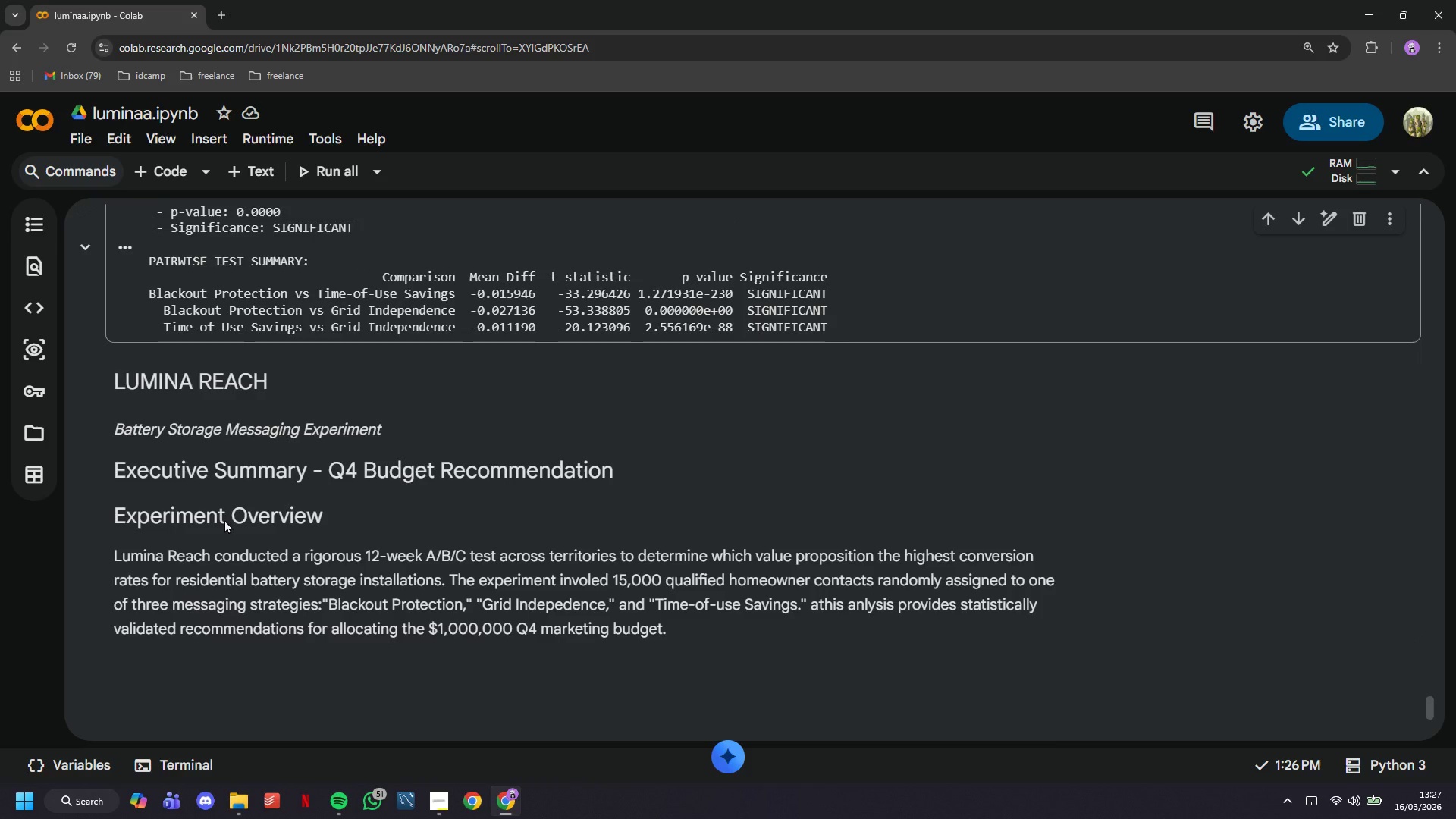 
left_click([290, 501])
 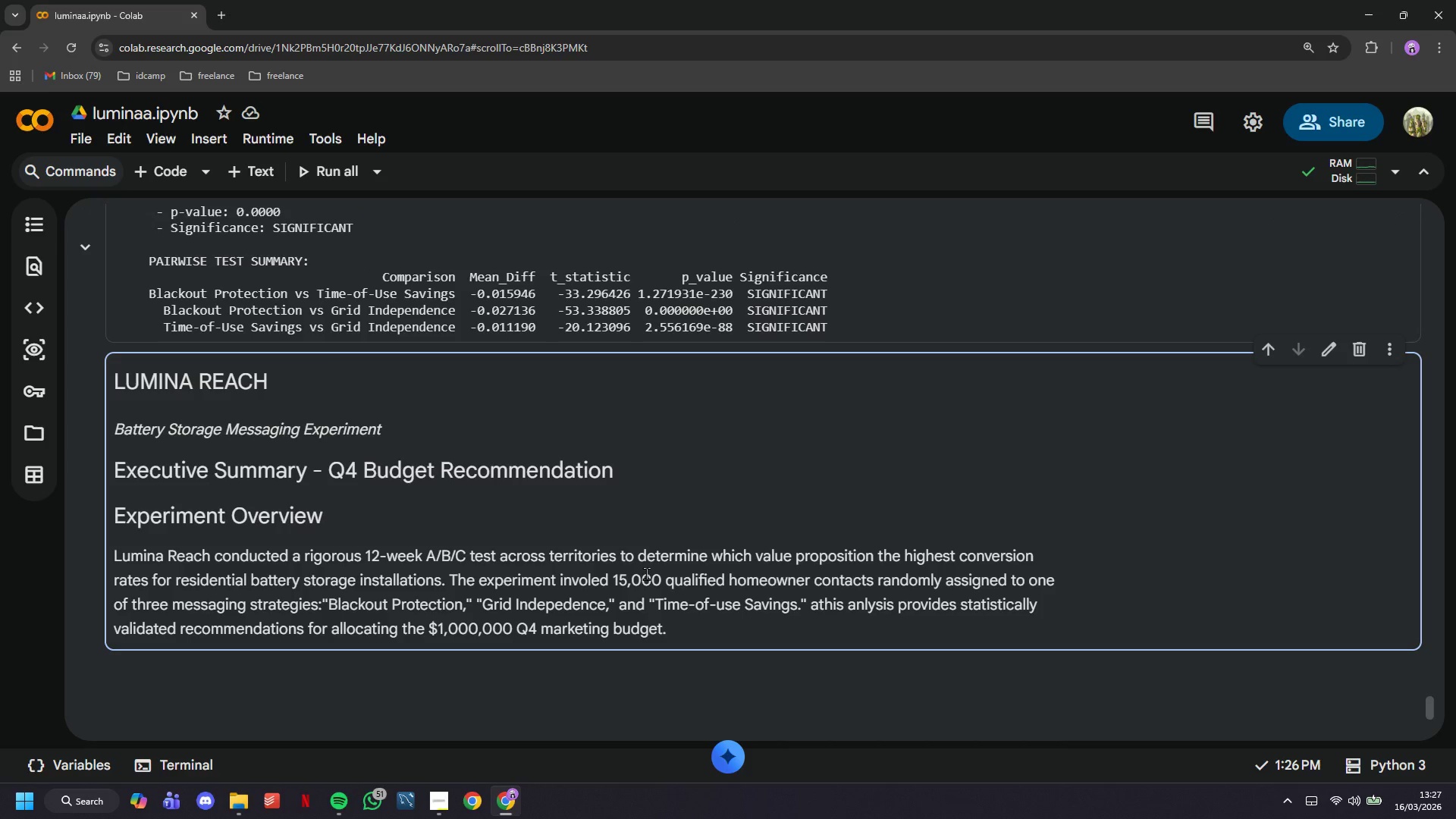 
wait(6.26)
 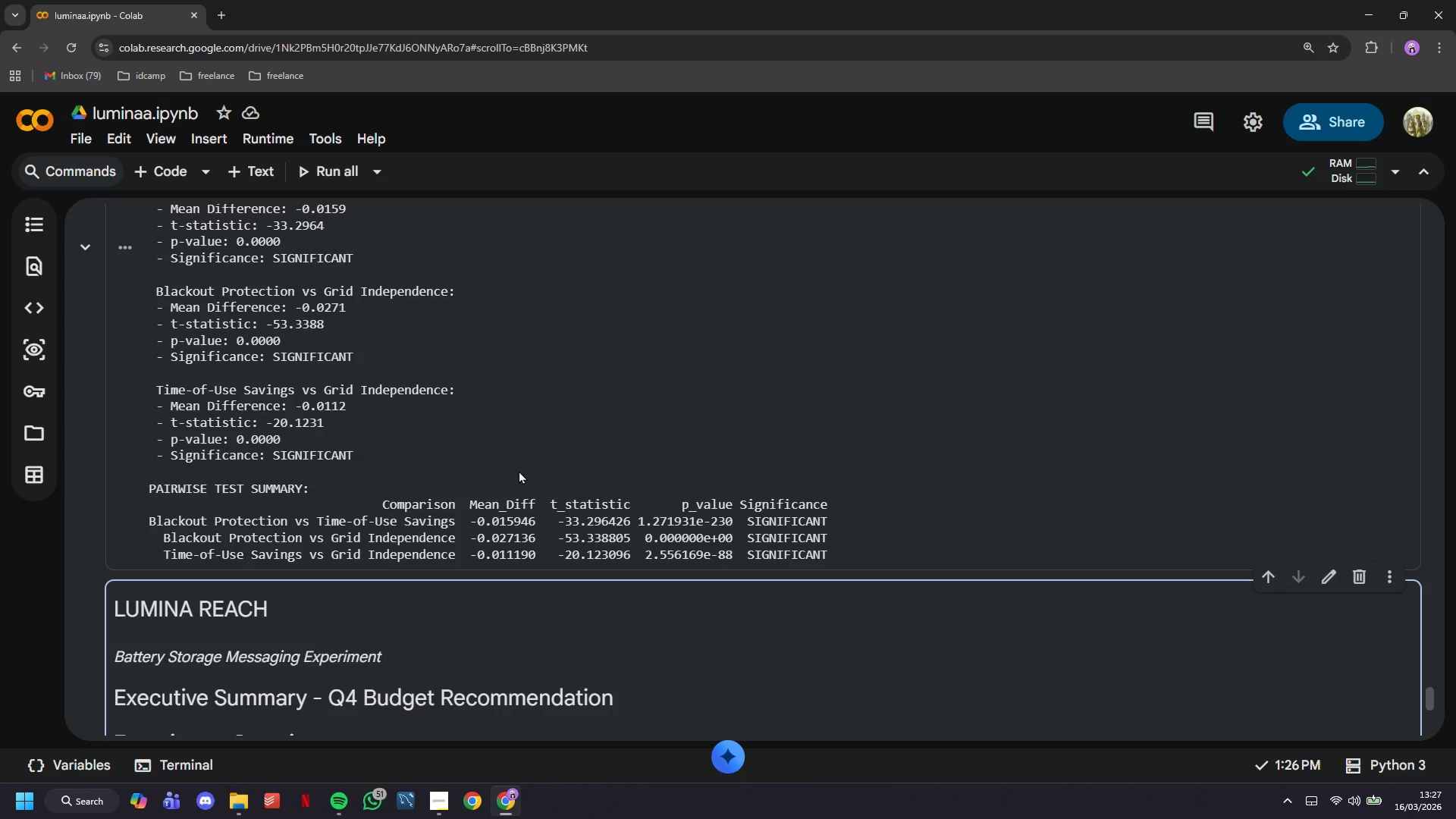 
left_click([501, 450])
 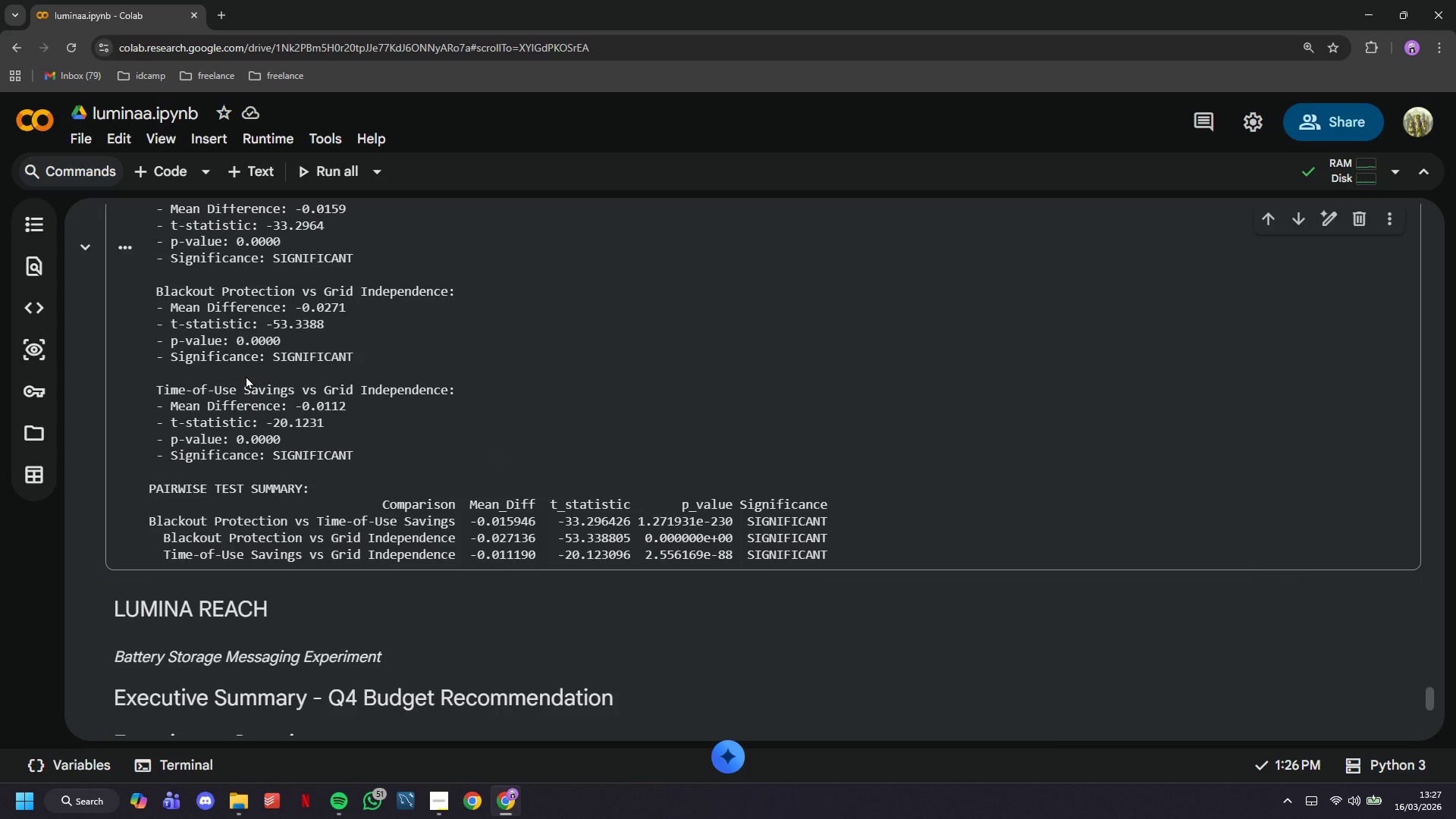 
scroll: coordinate [668, 561], scroll_direction: up, amount: 3.0
 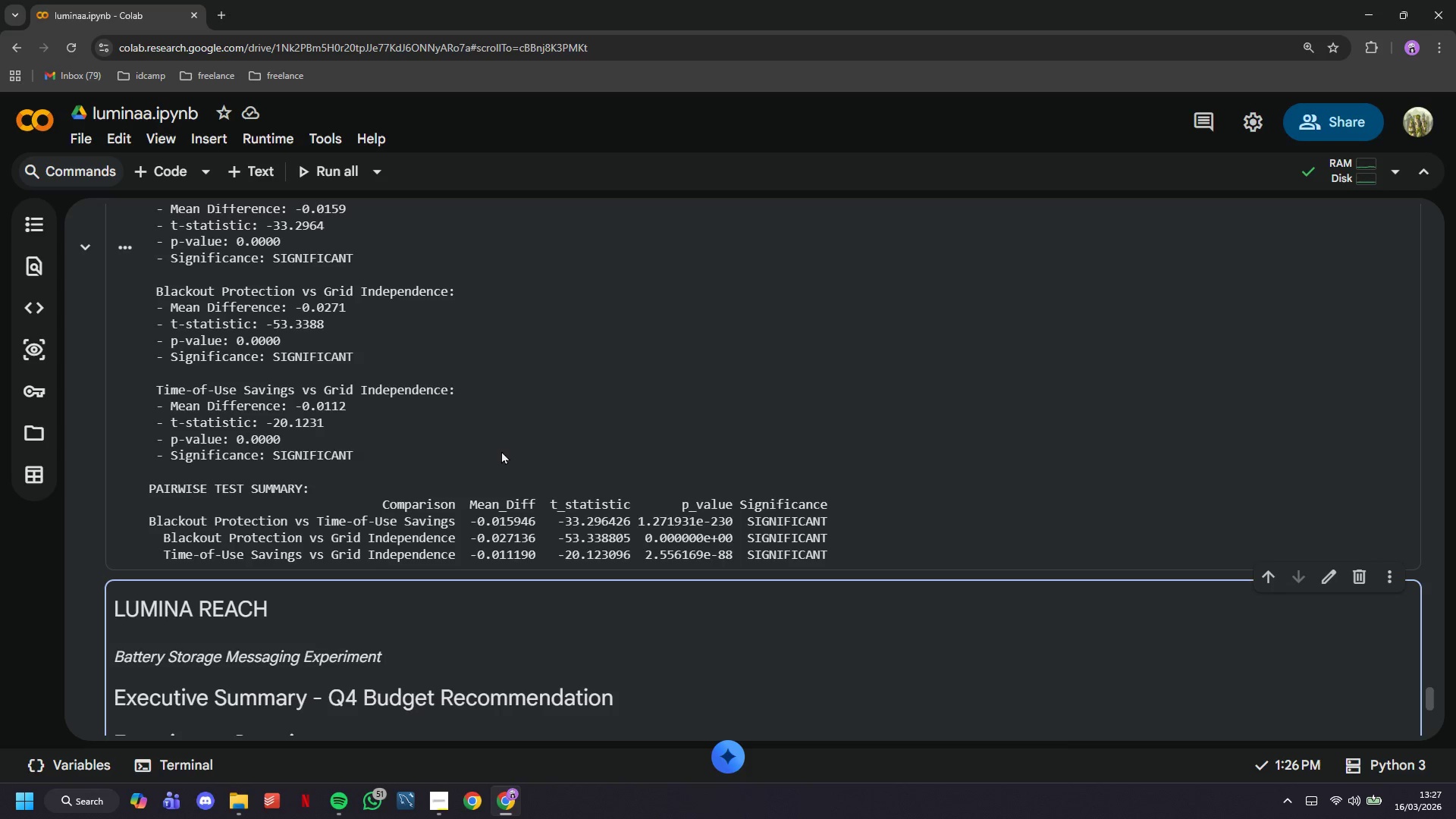 
wait(10.64)
 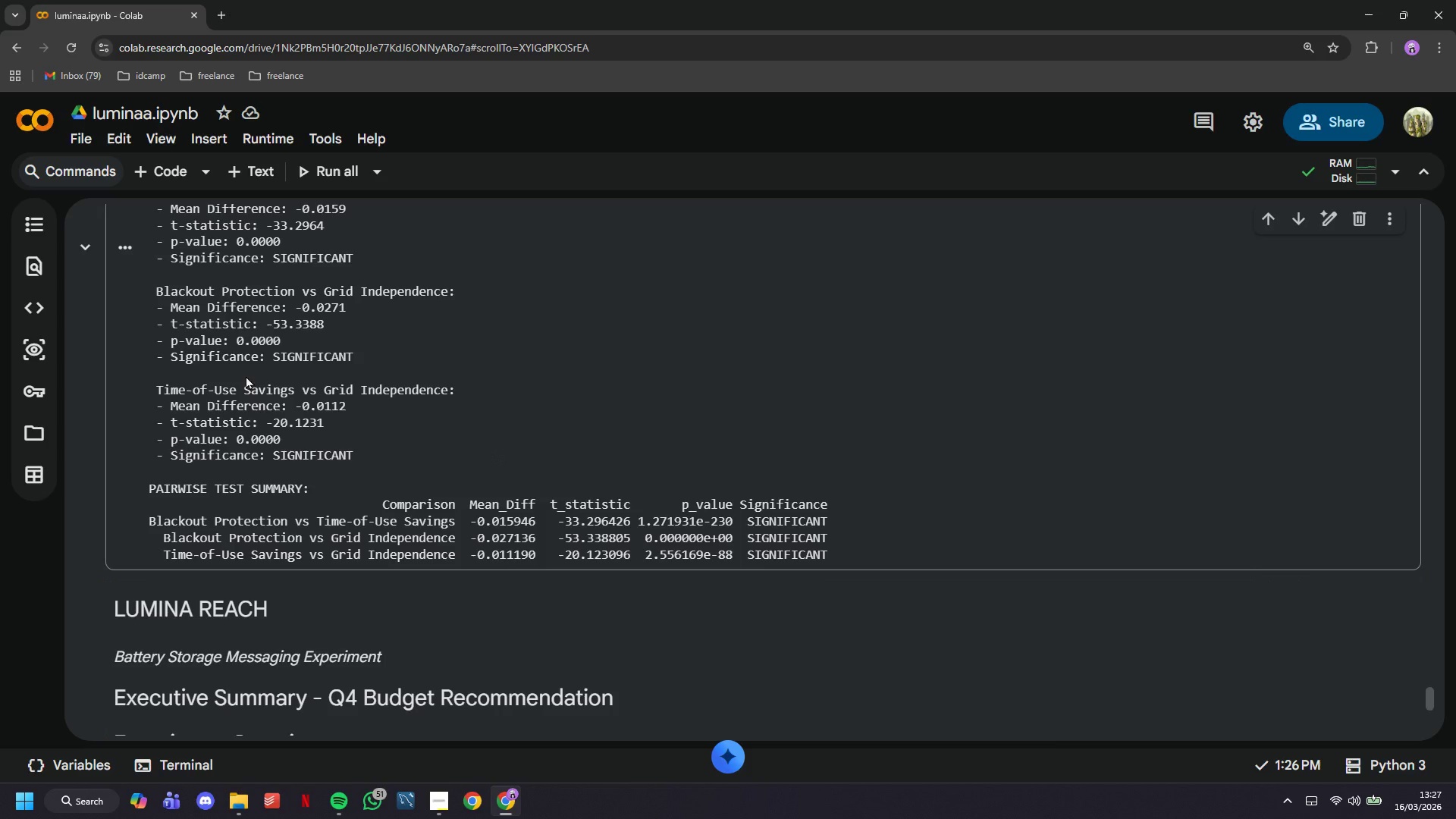 
left_click([92, 131])
 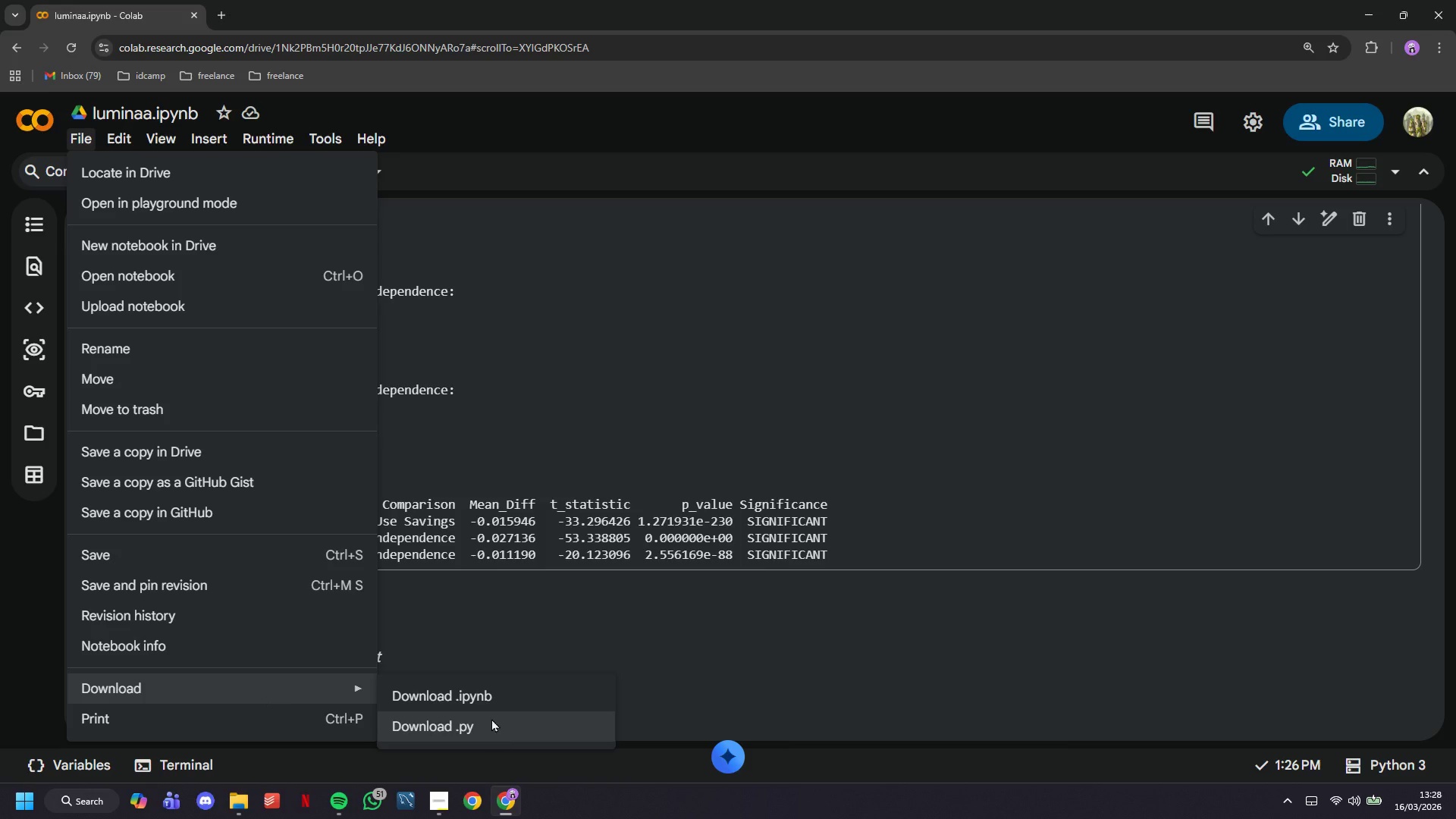 
left_click([485, 707])
 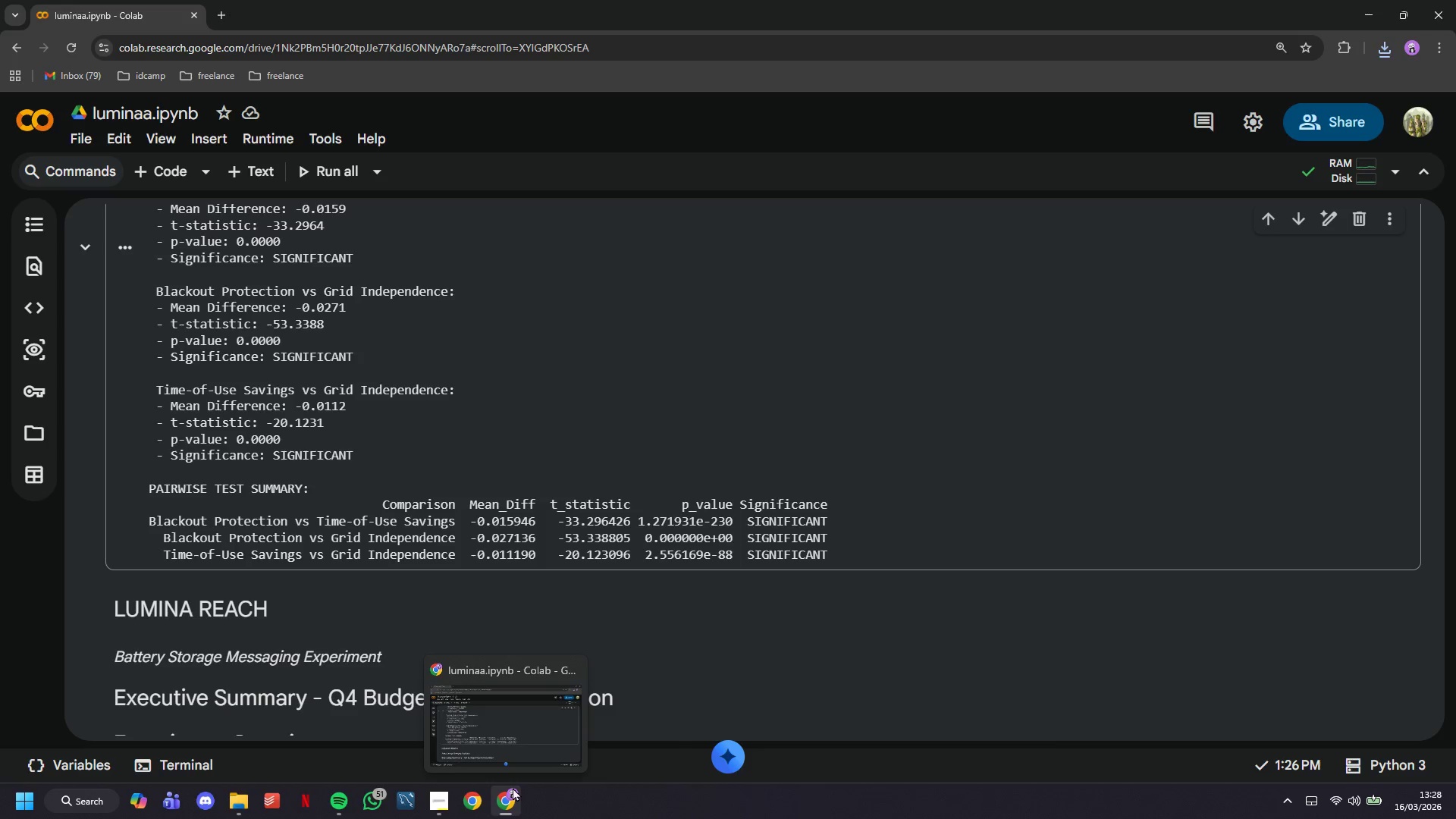 
wait(24.5)
 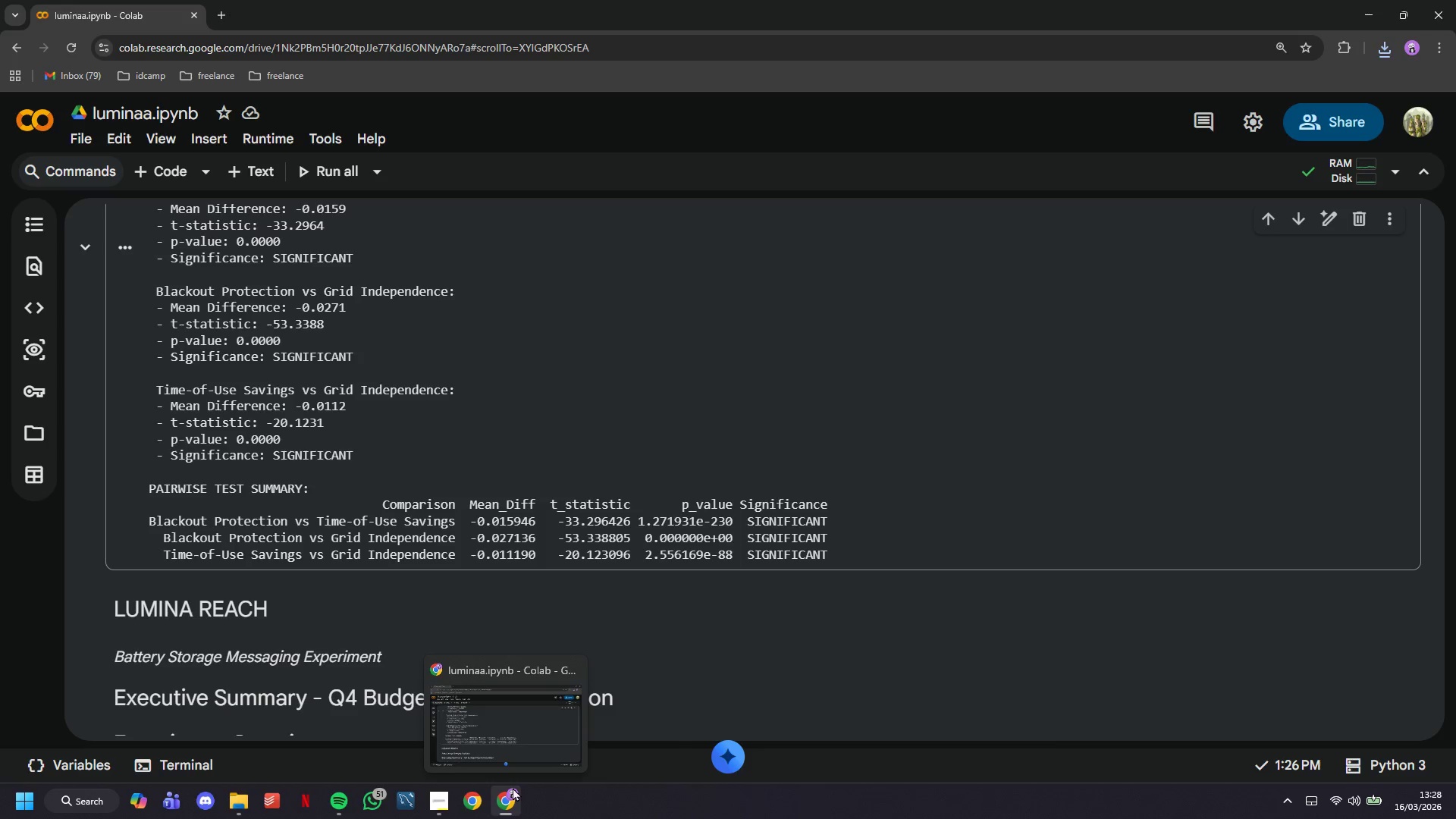 
left_click([424, 476])
 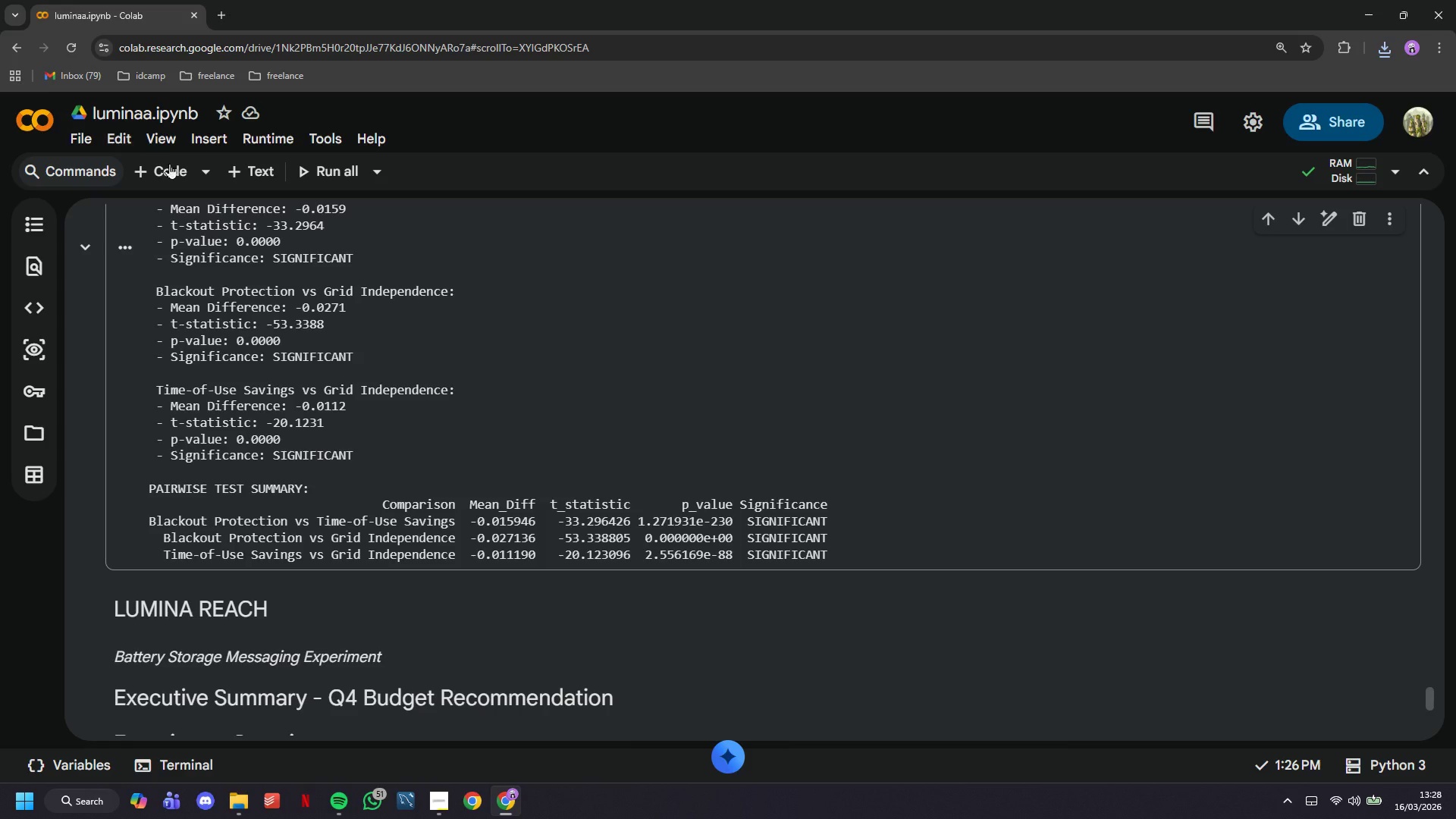 
left_click([171, 167])
 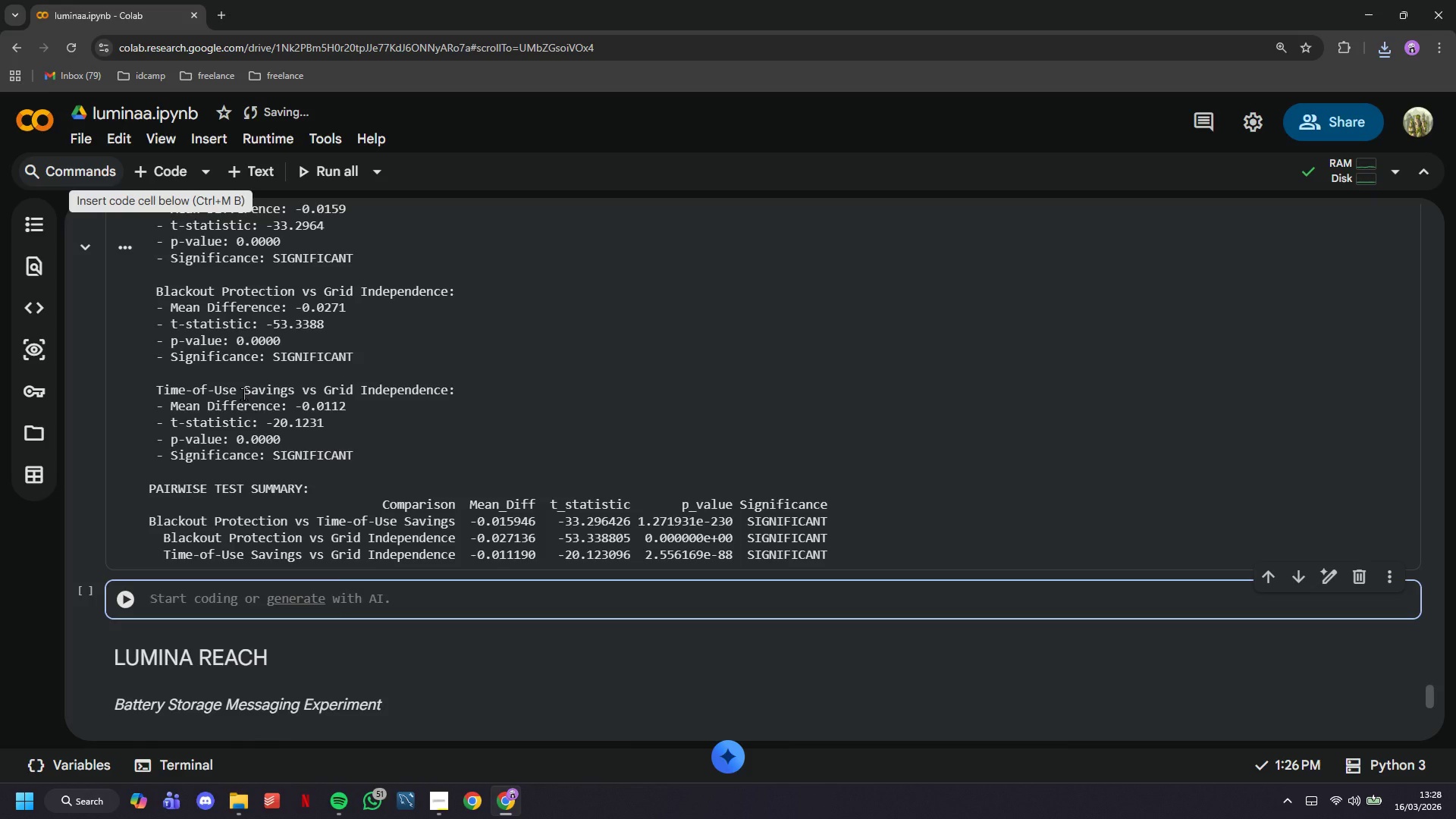 
wait(8.05)
 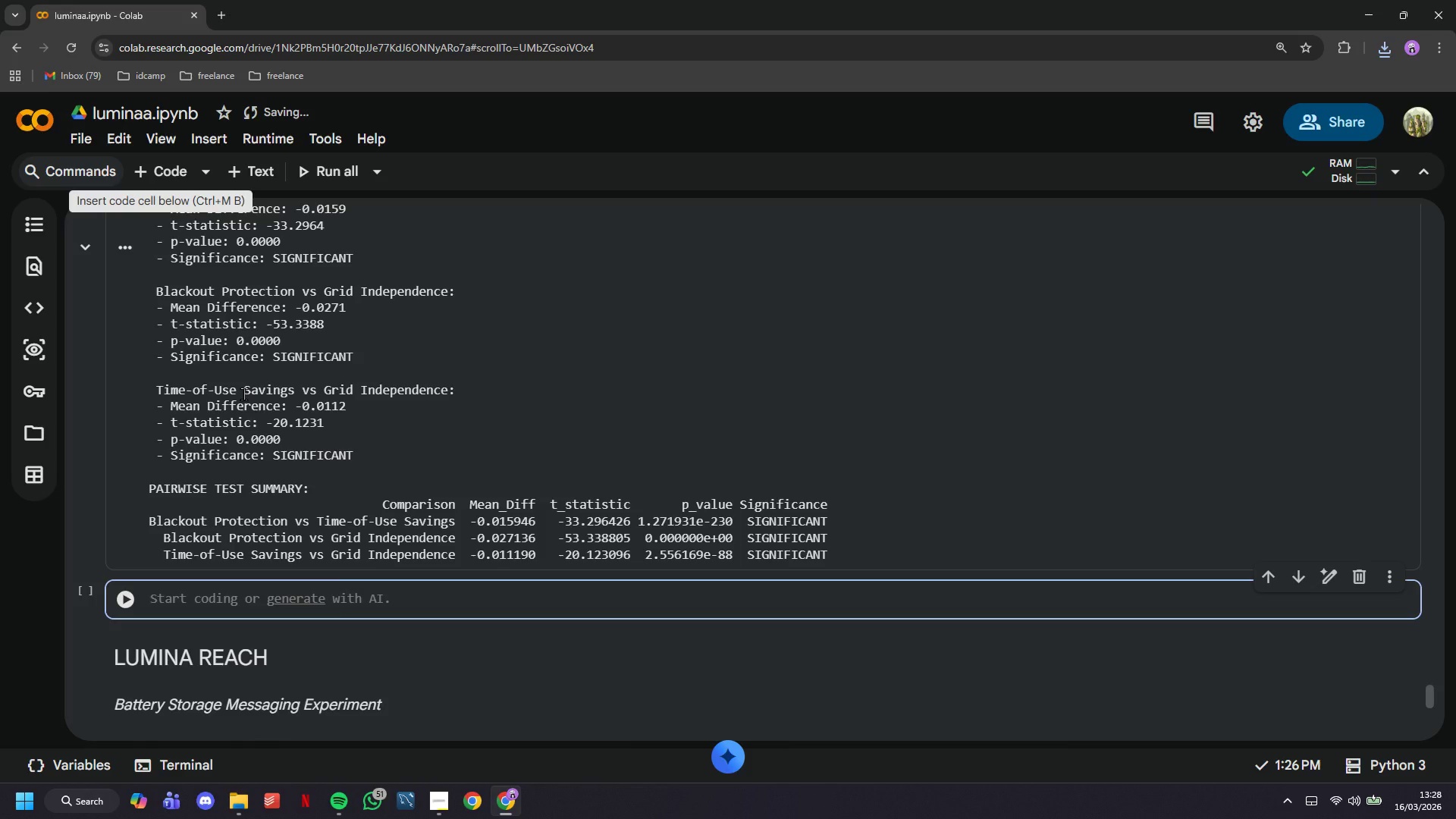 
left_click([285, 475])
 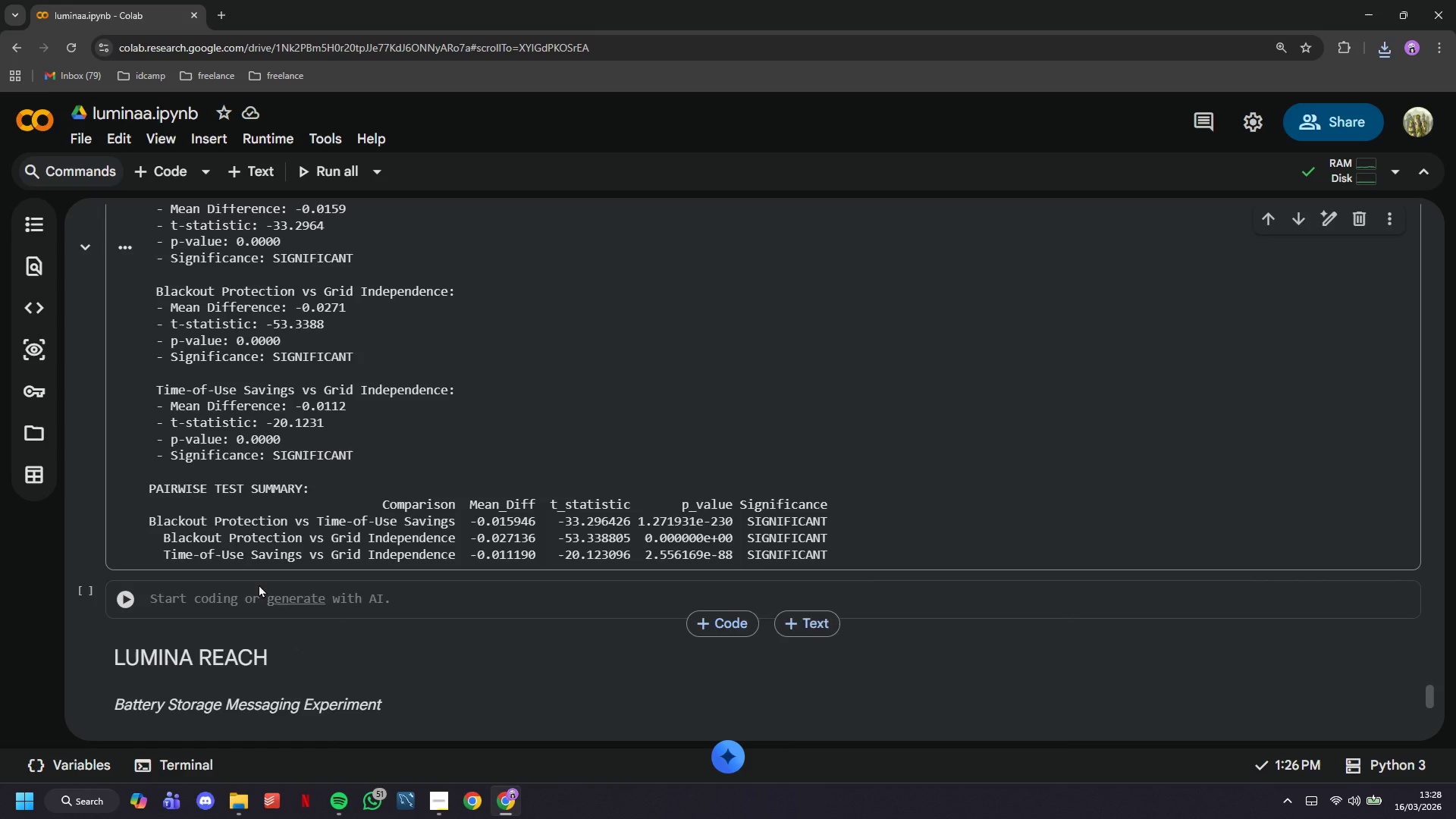 
left_click([224, 586])
 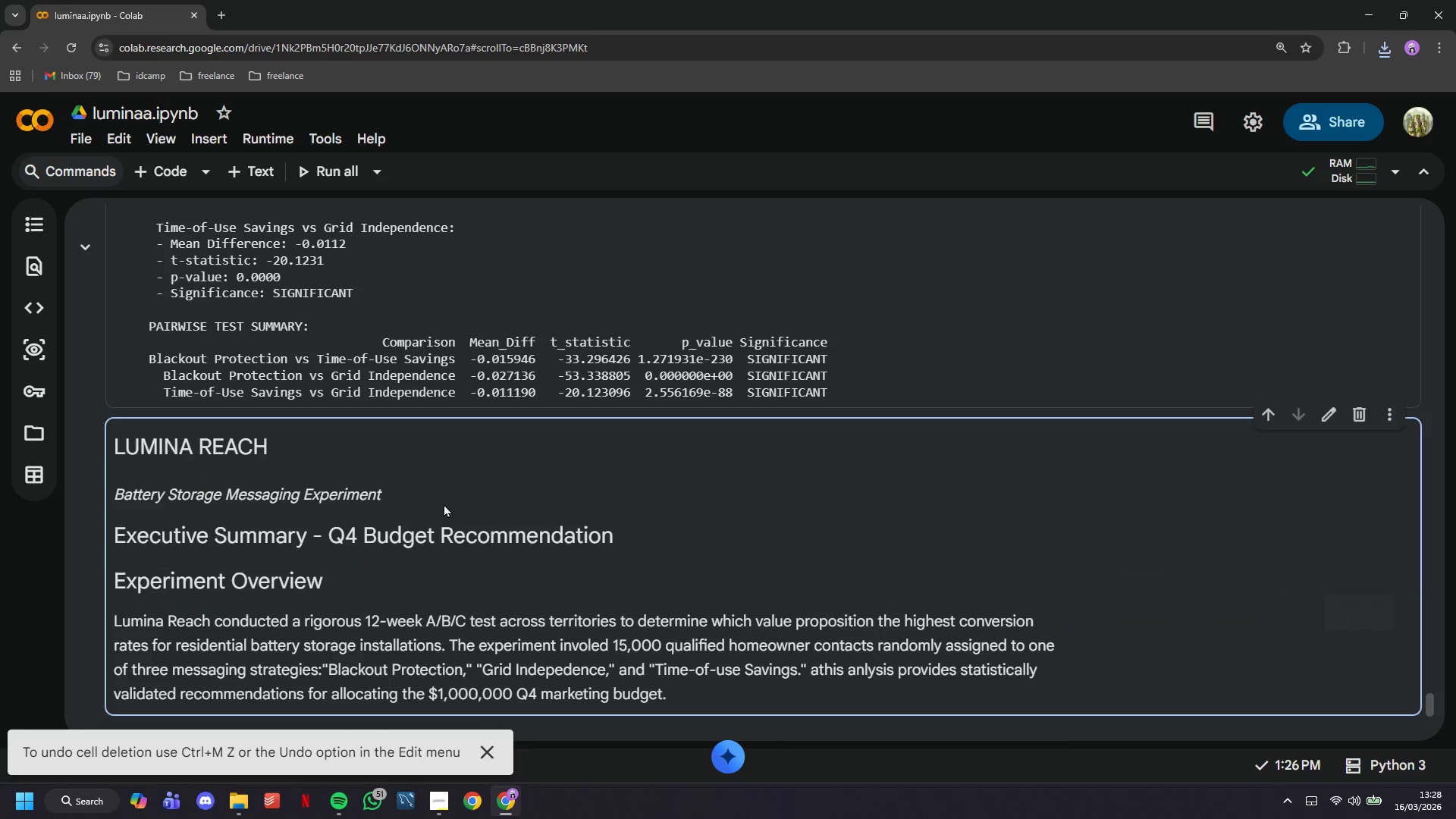 
scroll: coordinate [269, 502], scroll_direction: up, amount: 2.0
 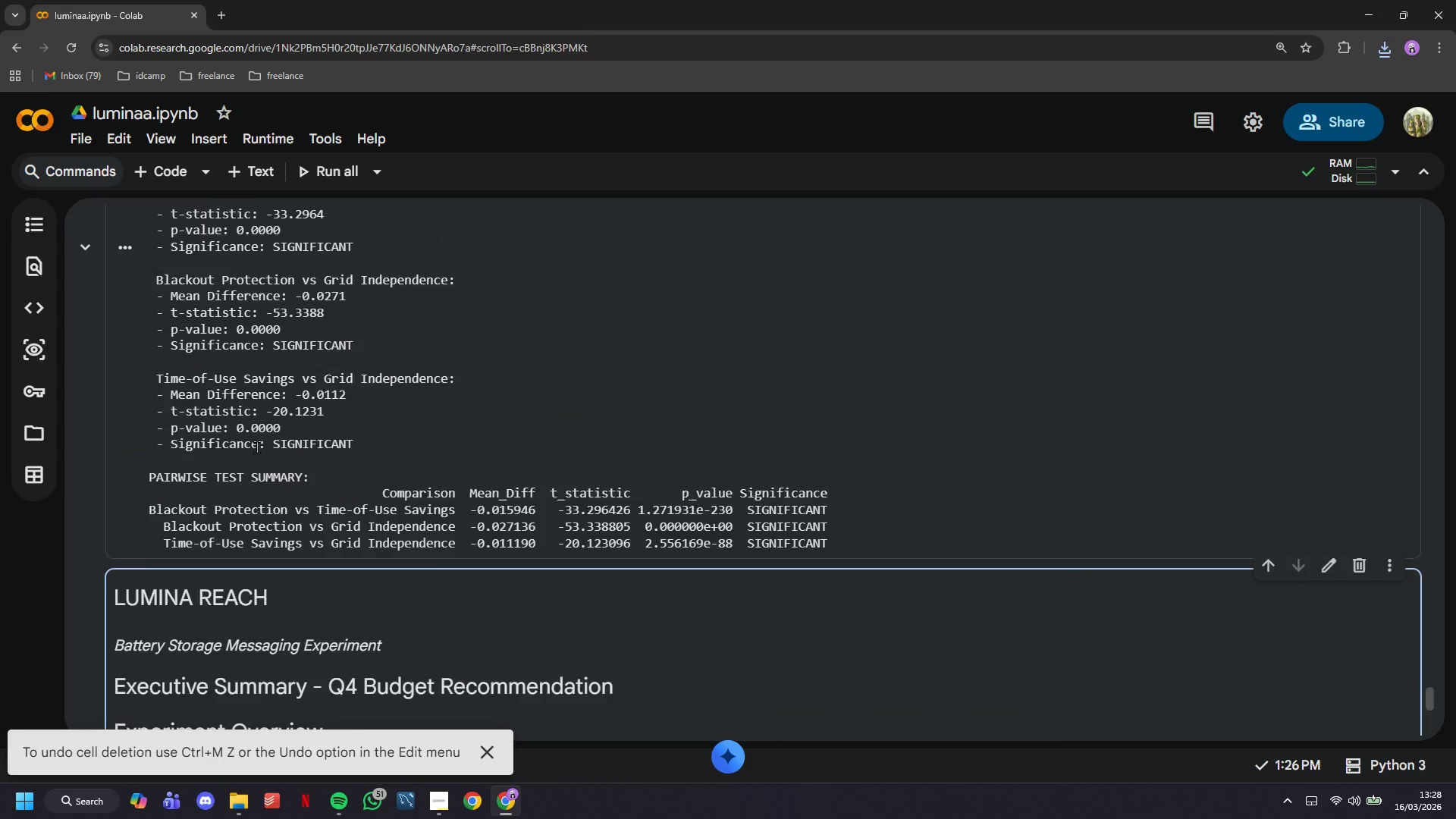 